 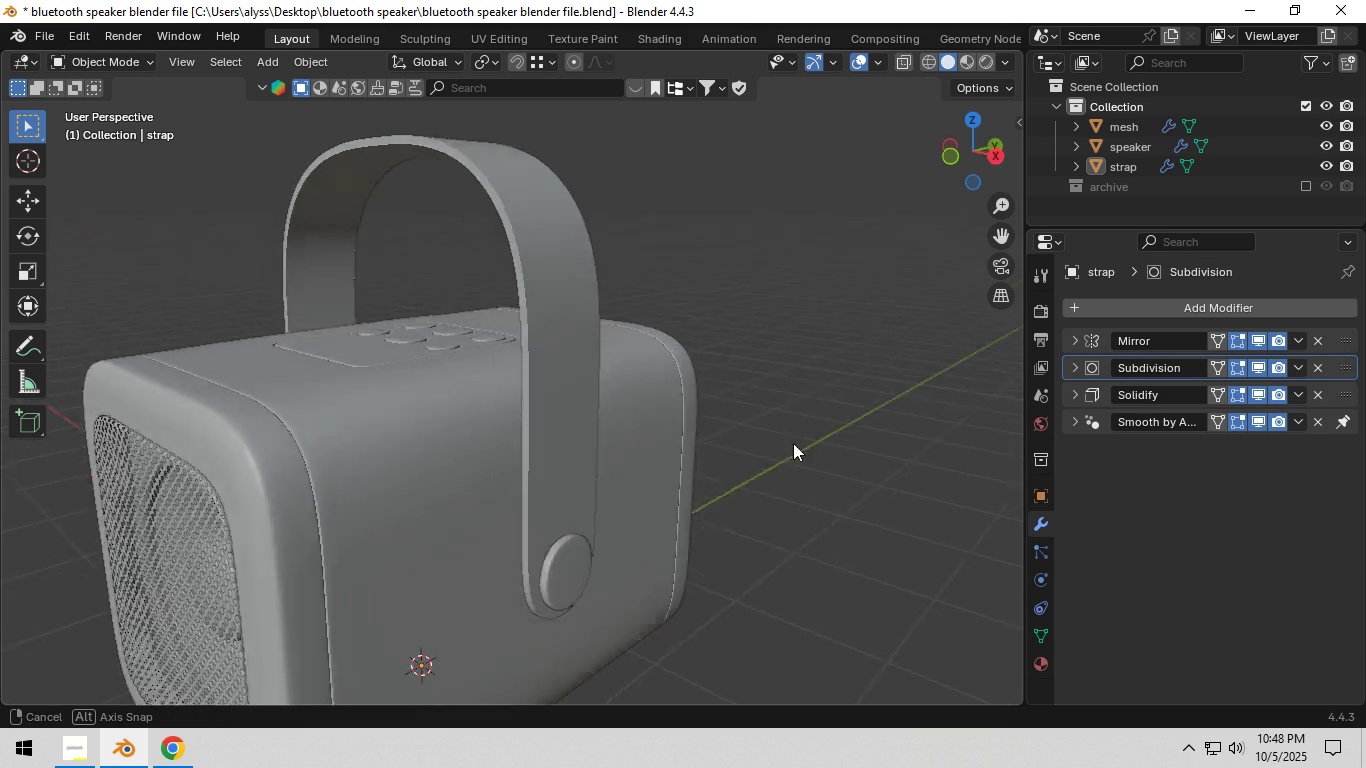 
scroll: coordinate [520, 453], scroll_direction: down, amount: 2.0
 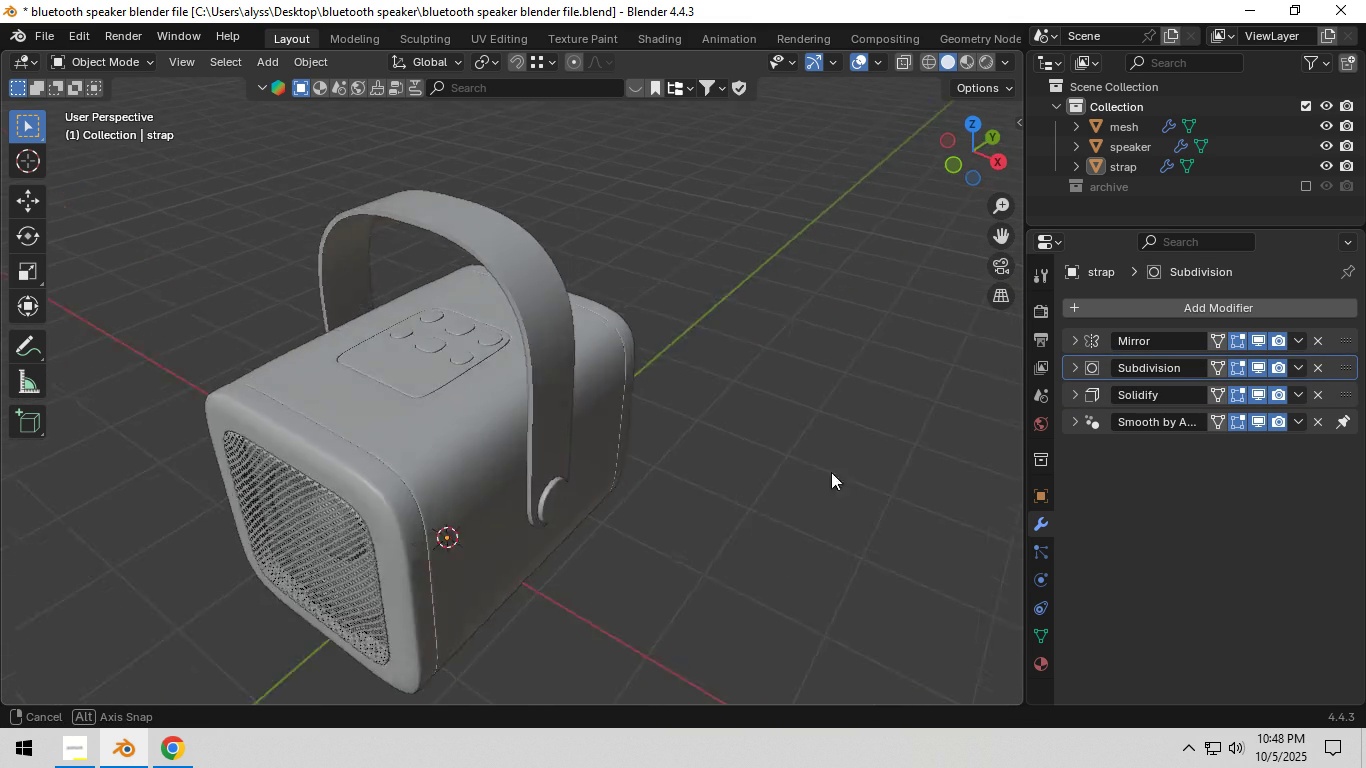 
left_click([846, 461])
 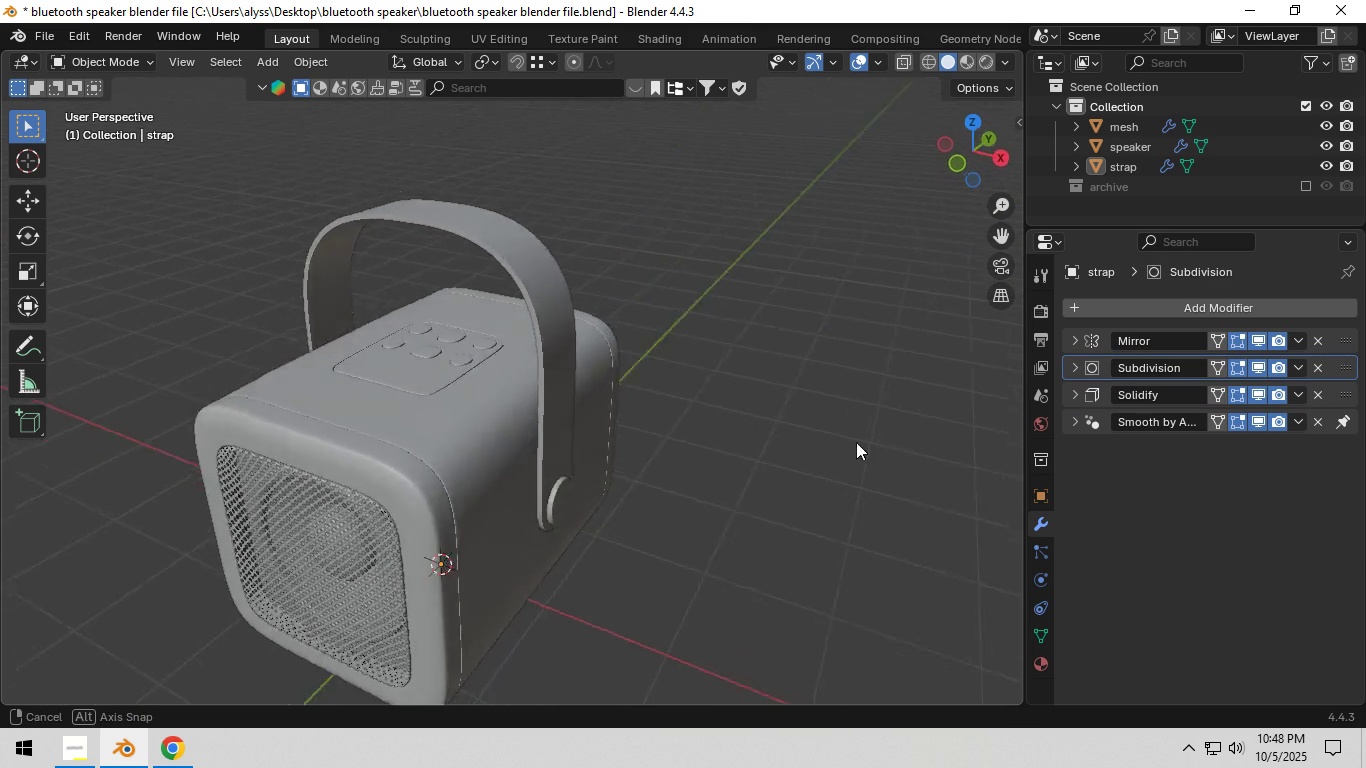 
scroll: coordinate [800, 431], scroll_direction: down, amount: 3.0
 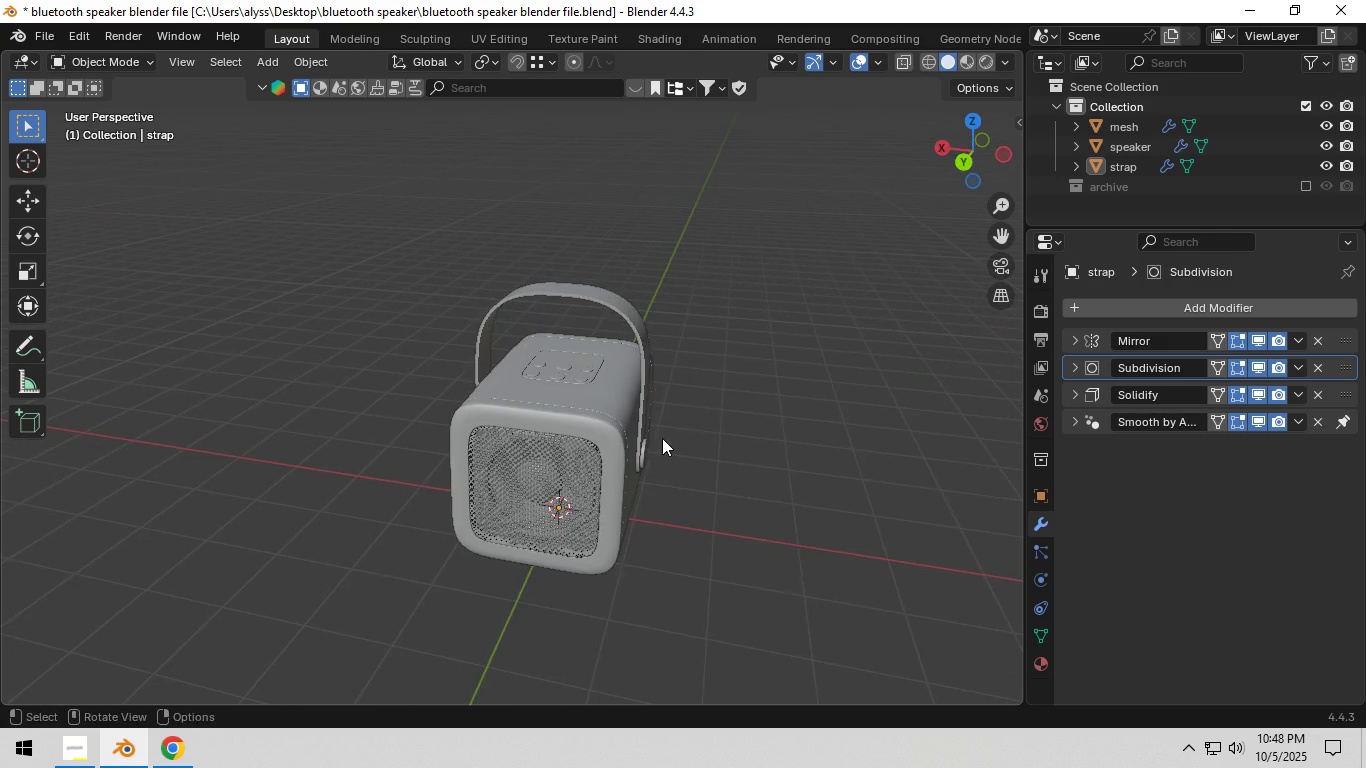 
scroll: coordinate [595, 444], scroll_direction: up, amount: 5.0